 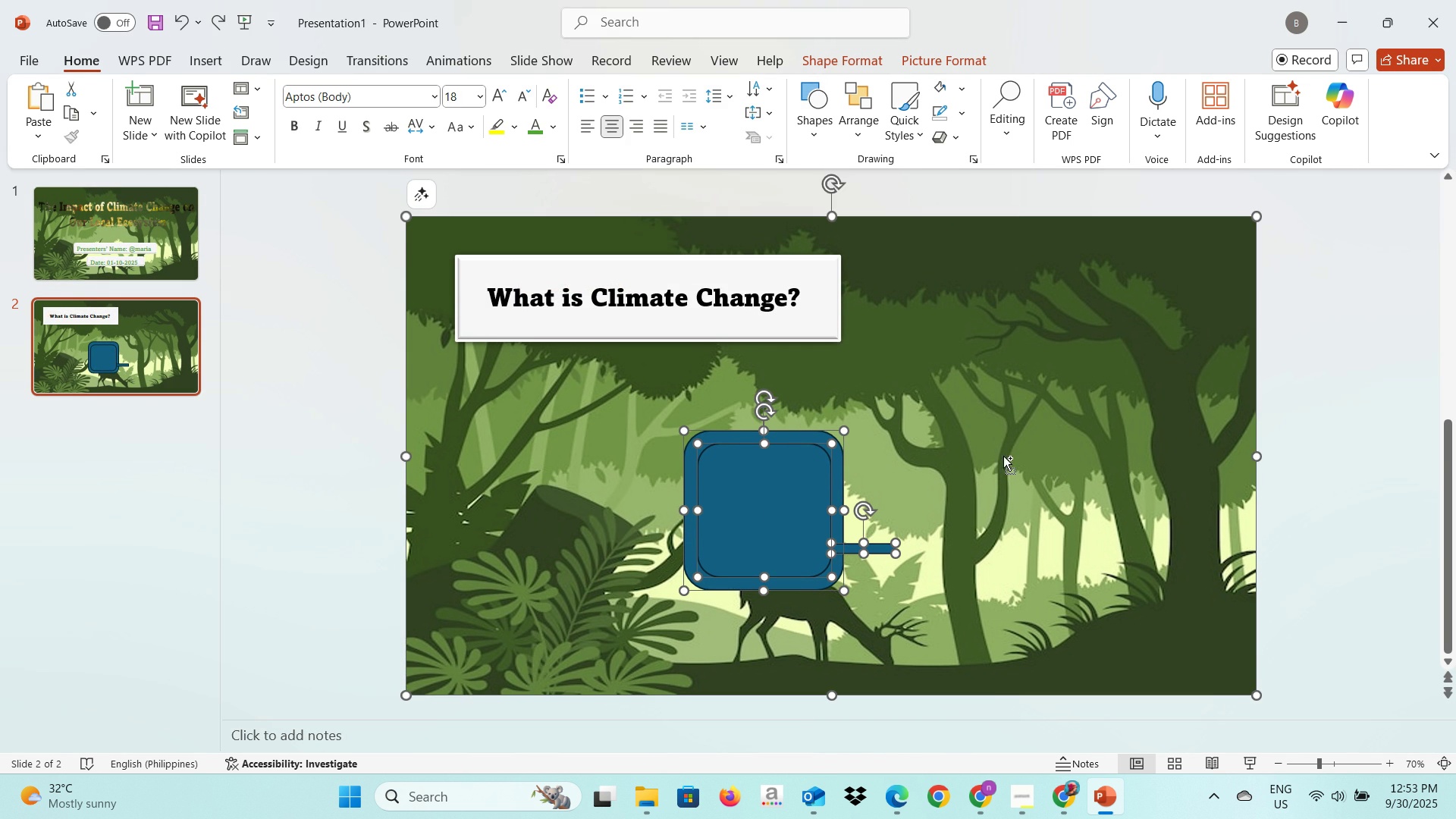 
double_click([1003, 456])
 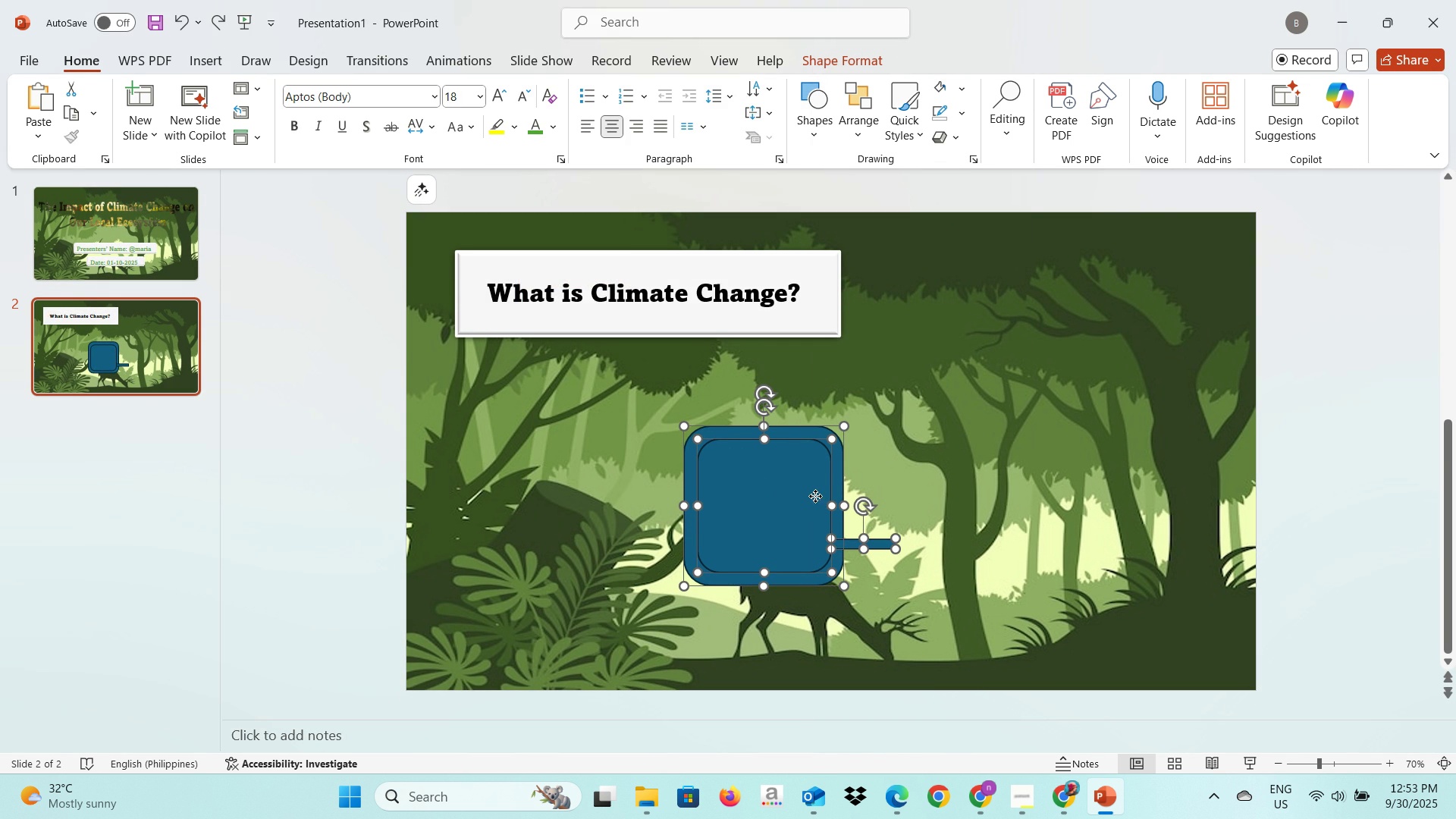 
right_click([815, 496])
 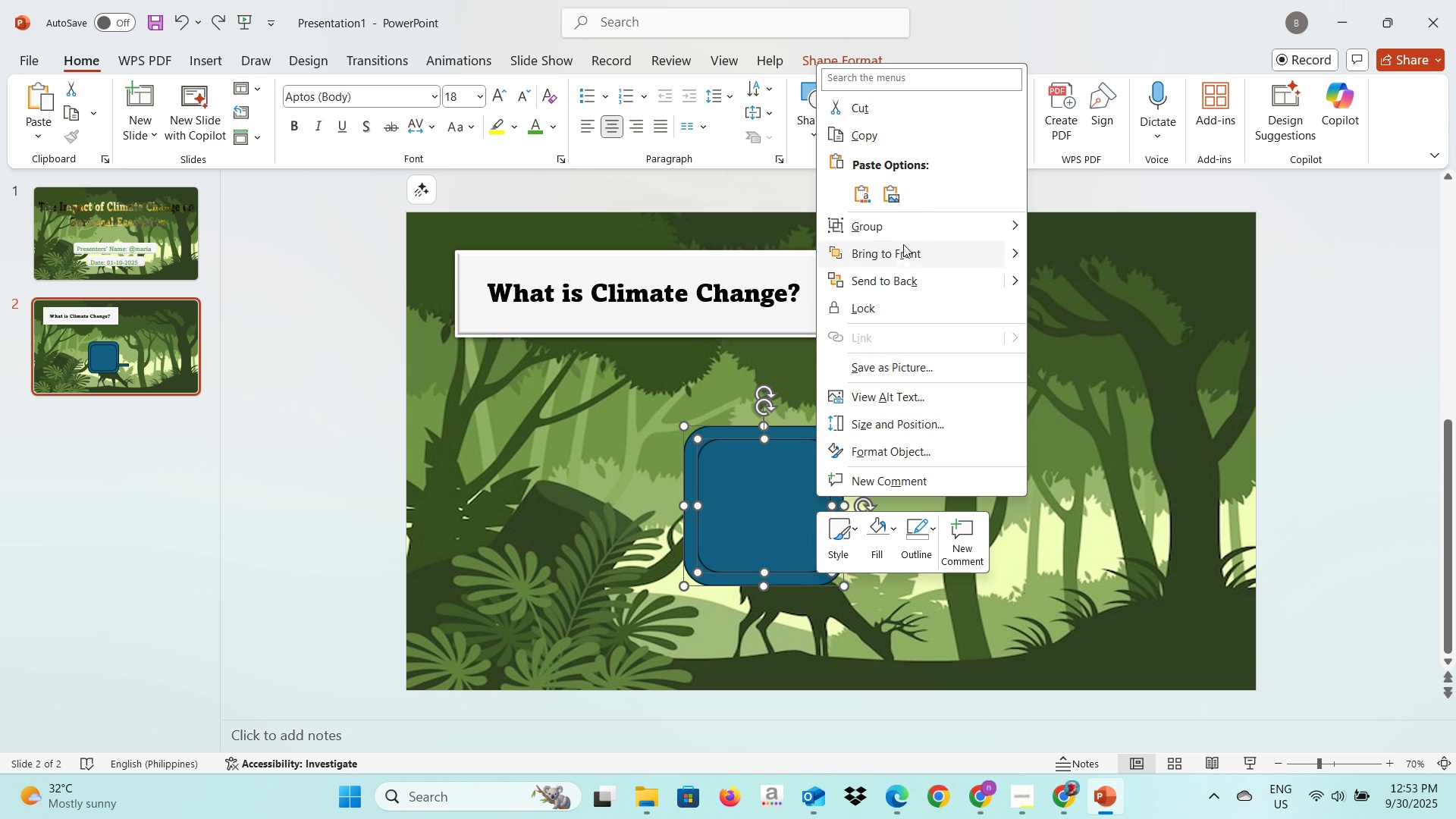 
left_click([903, 224])
 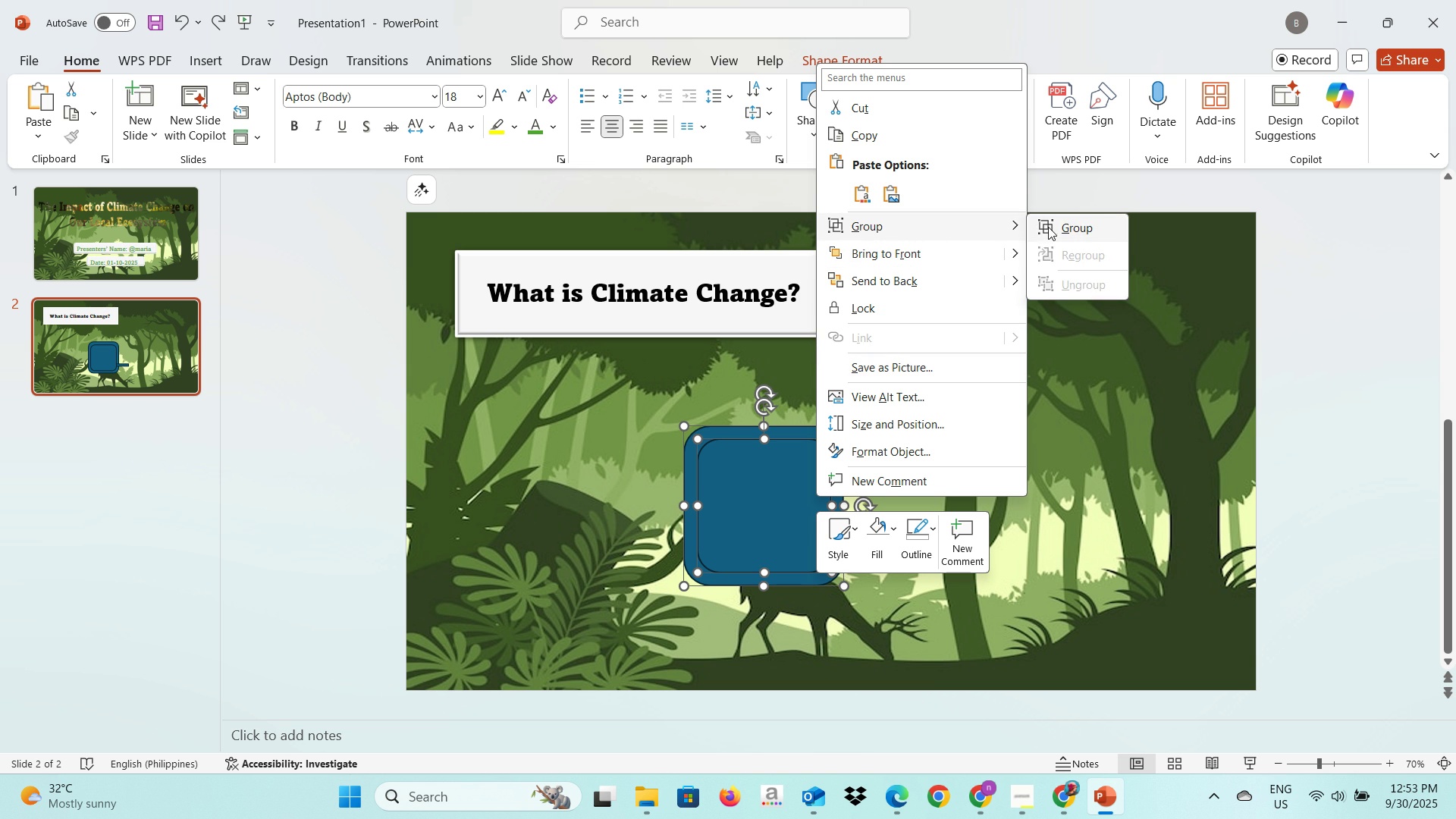 
left_click([1048, 227])